 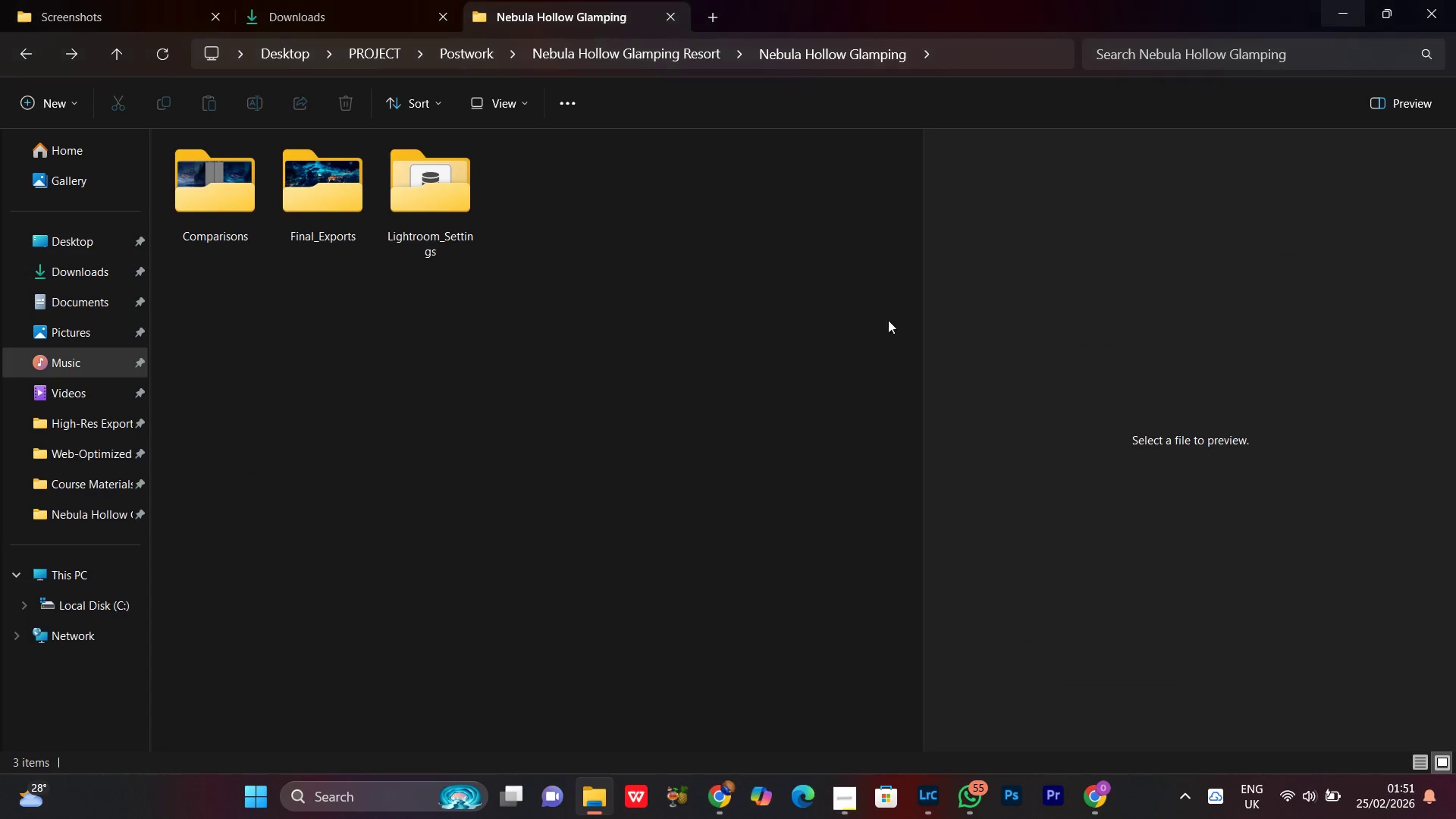 
left_click([682, 61])
 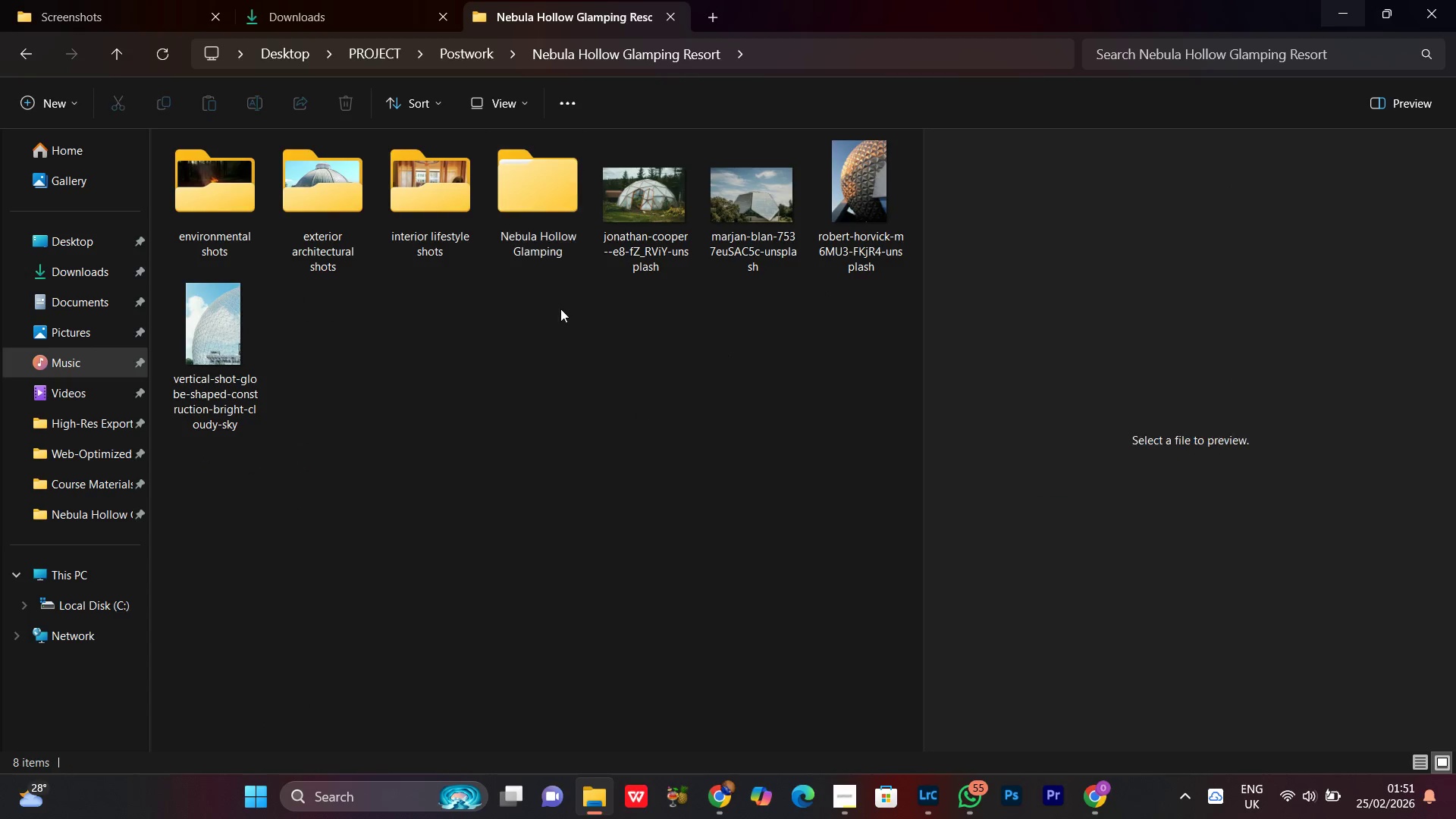 
left_click([531, 234])
 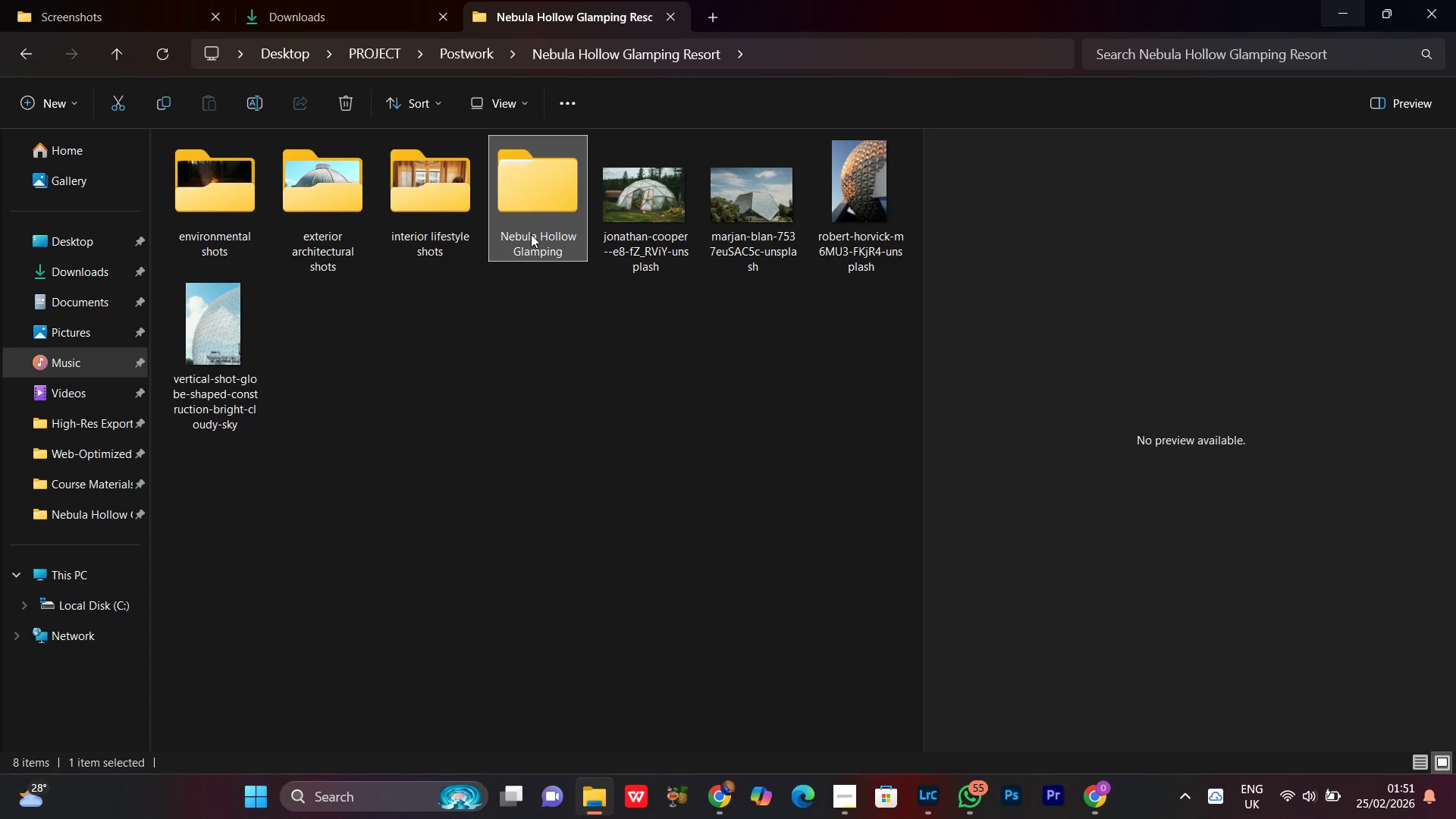 
right_click([531, 234])
 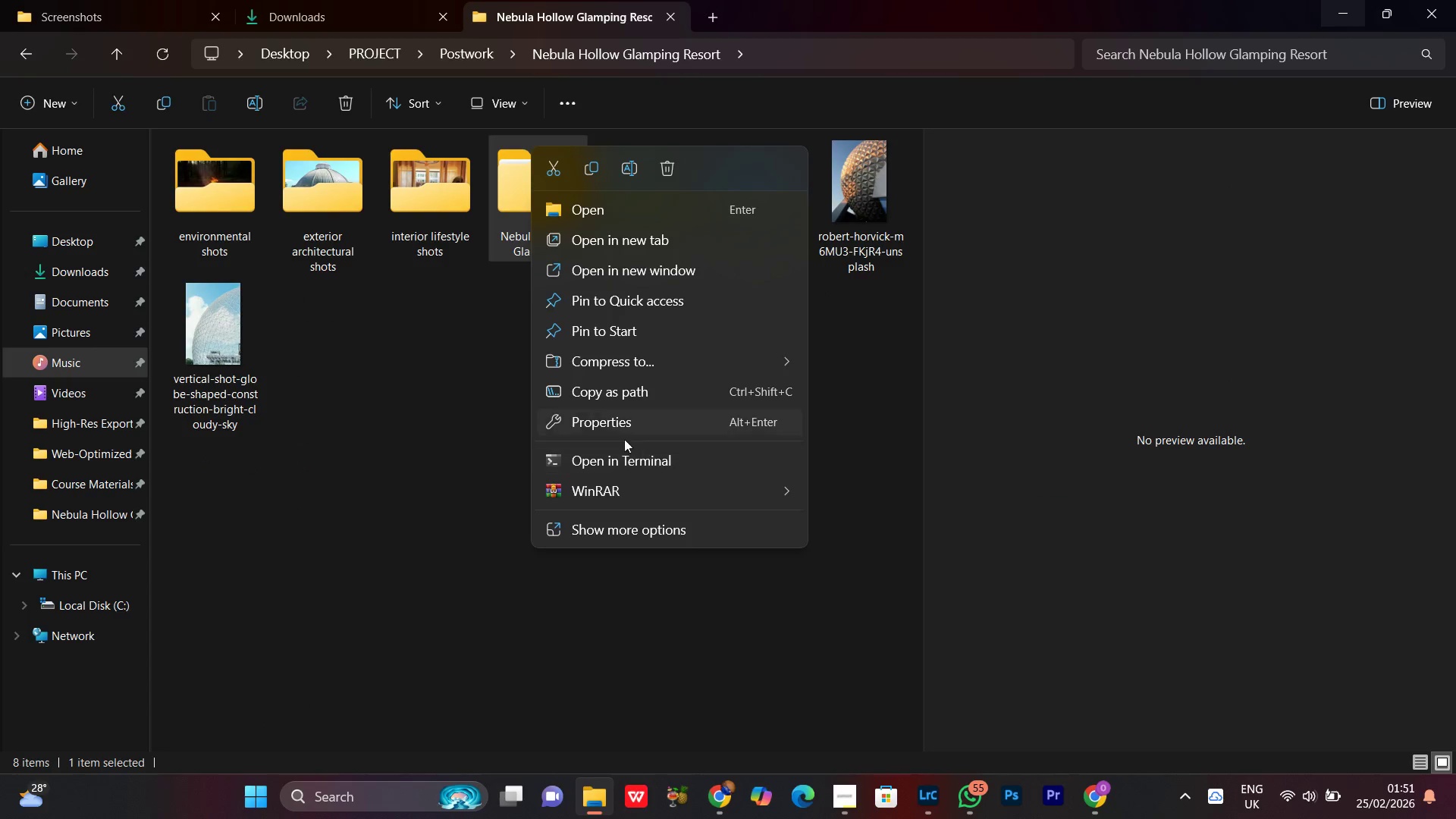 
left_click([611, 491])
 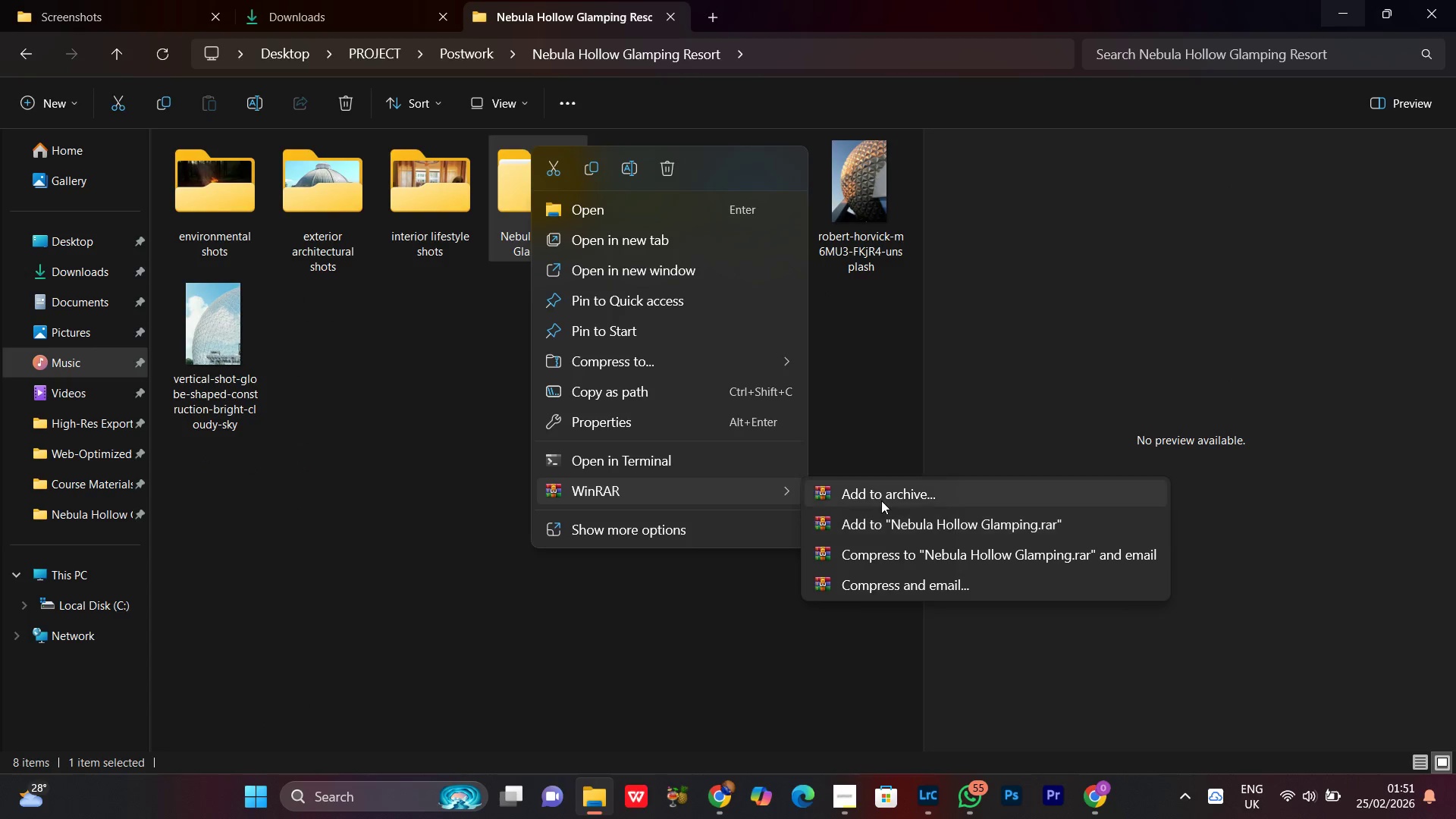 
left_click([877, 500])
 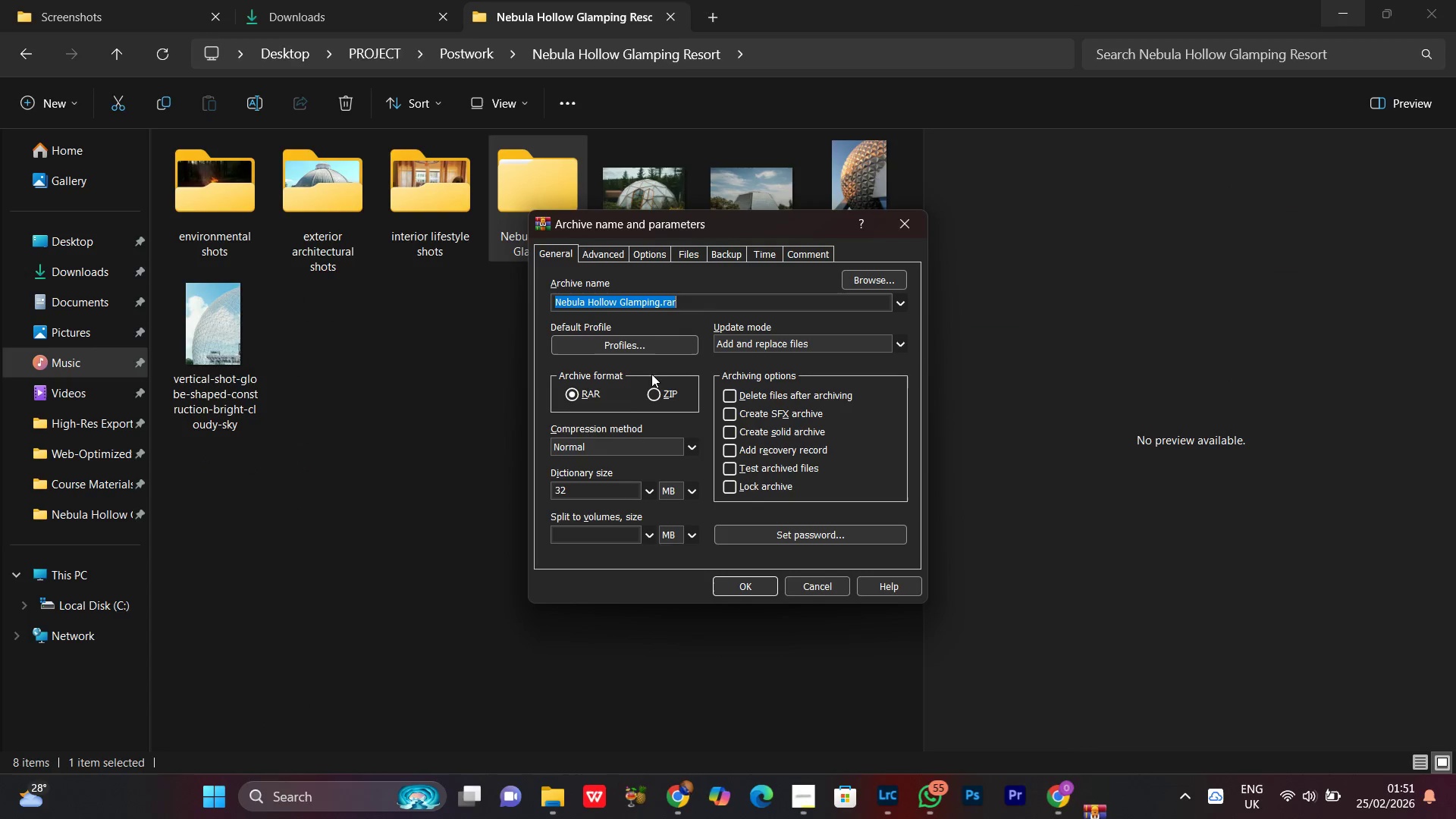 
left_click([659, 400])
 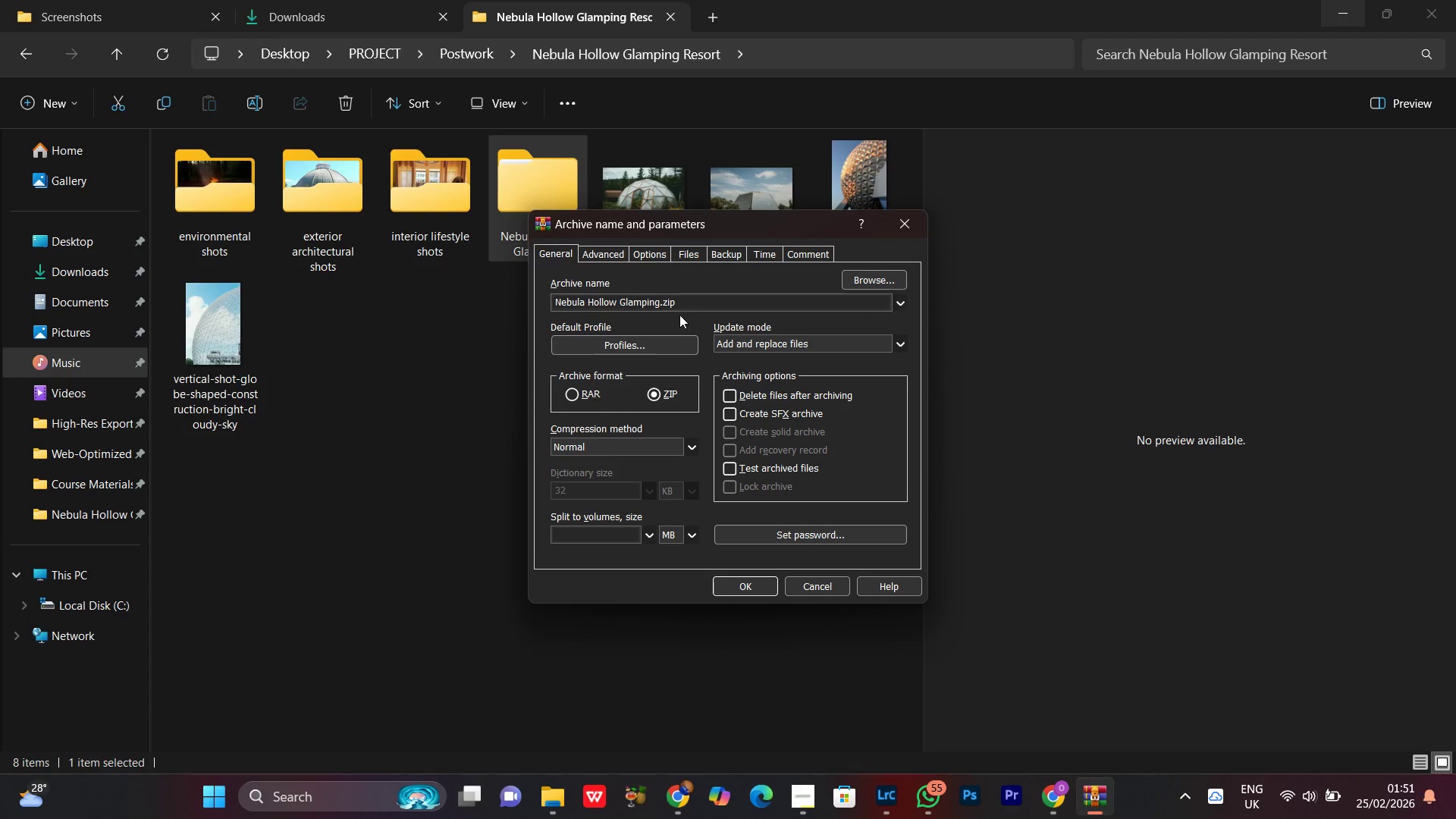 
left_click([664, 302])
 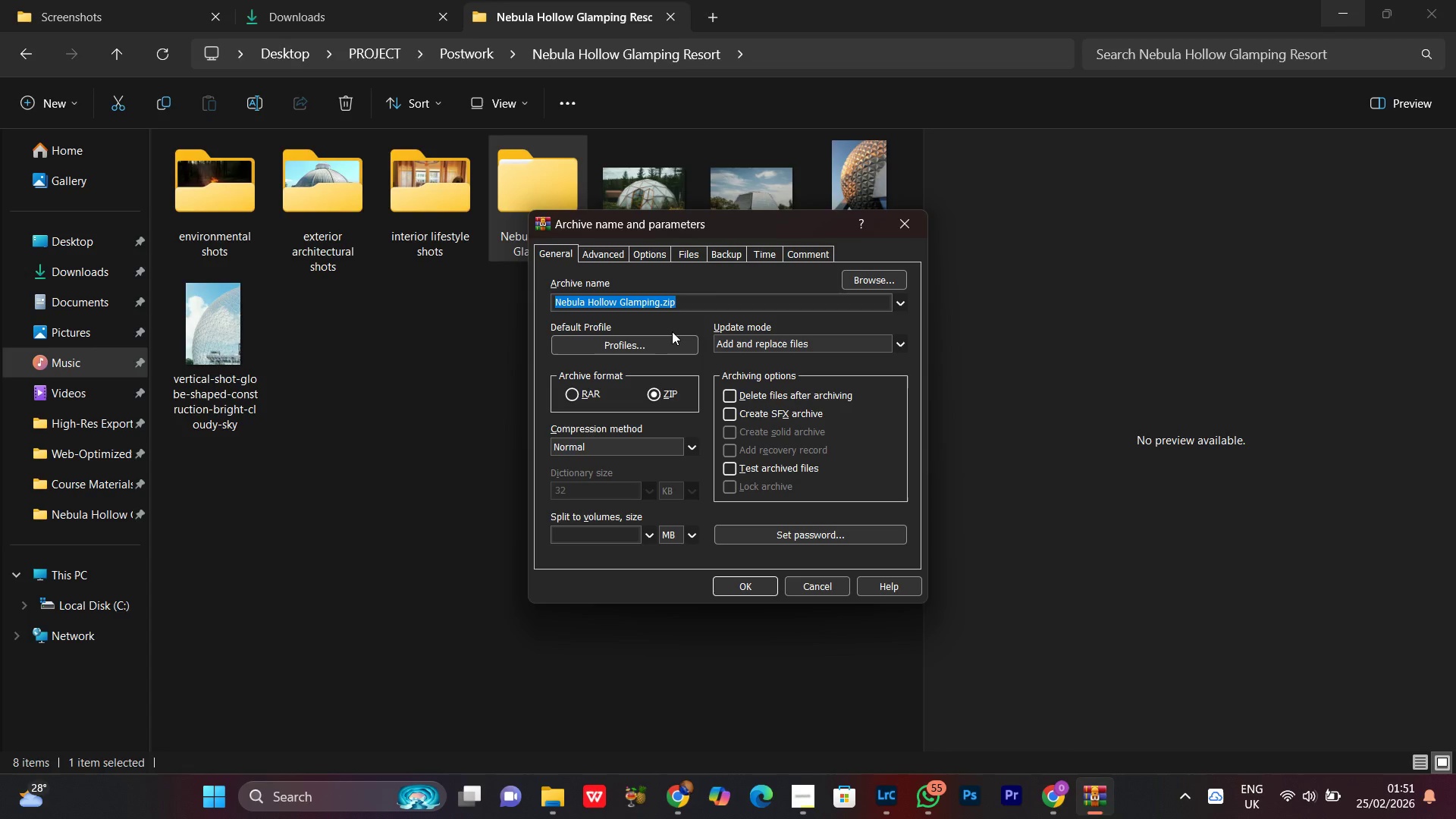 
key(Control+C)
 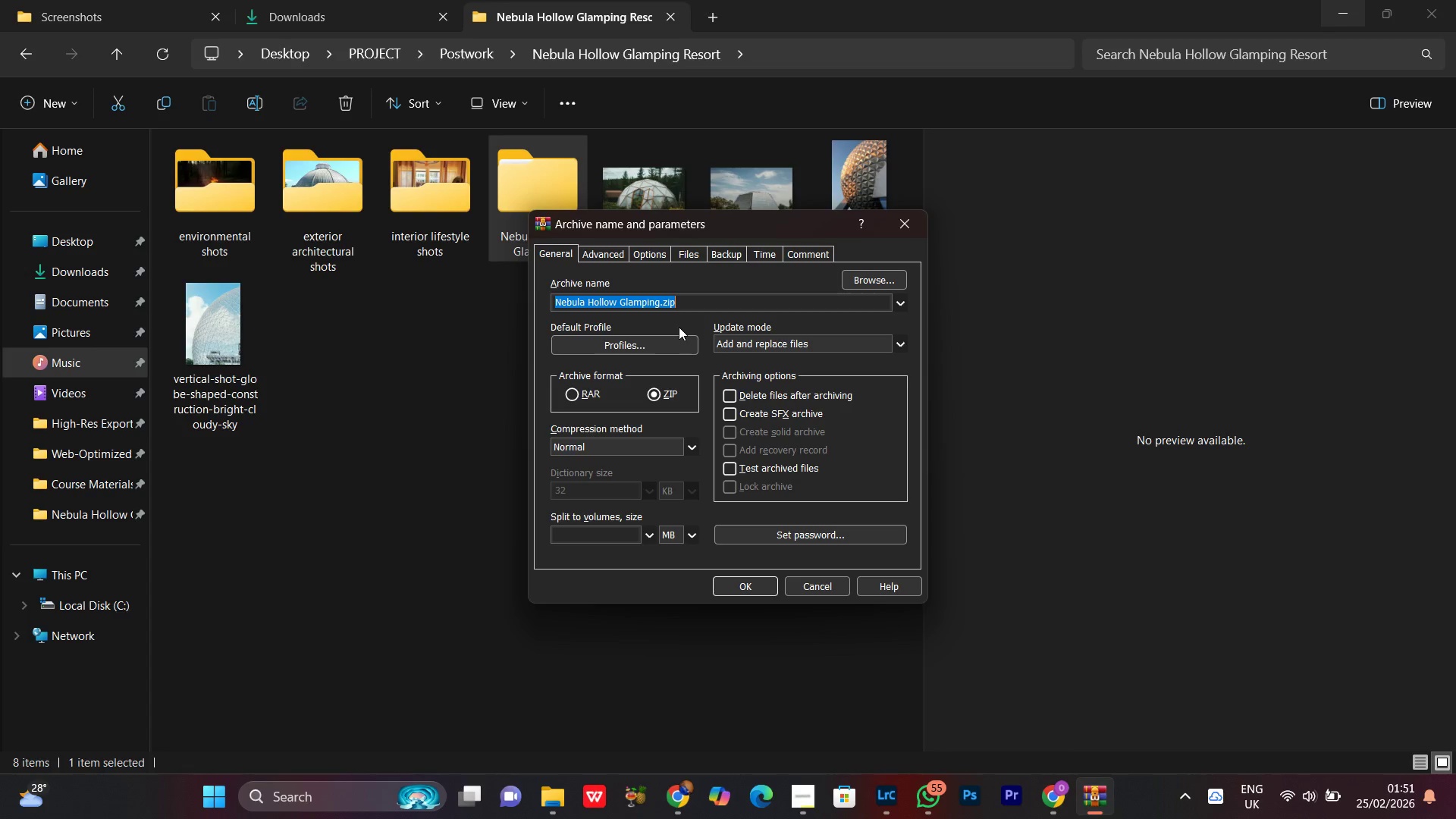 
key(Control+C)
 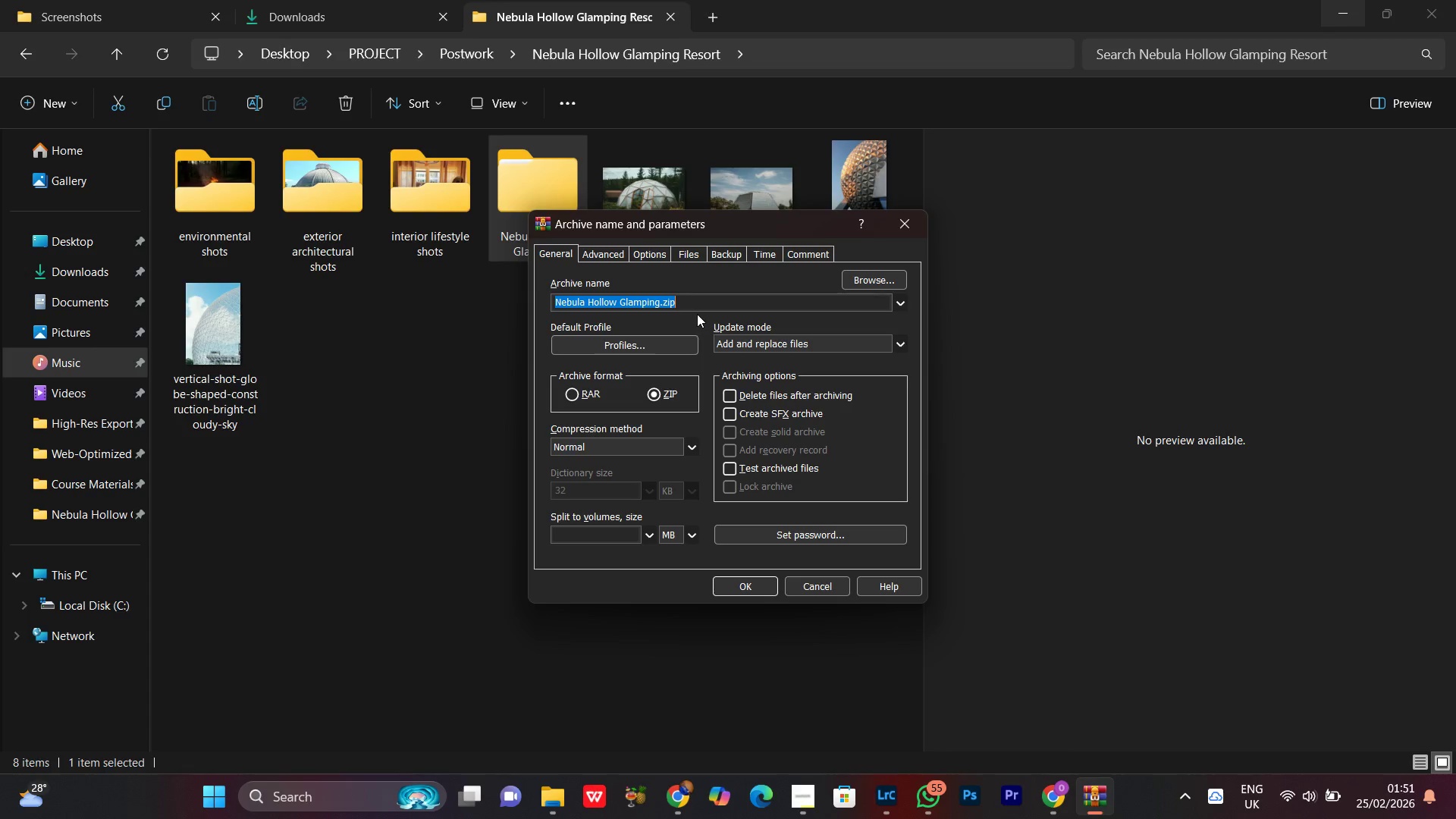 
key(Control+C)
 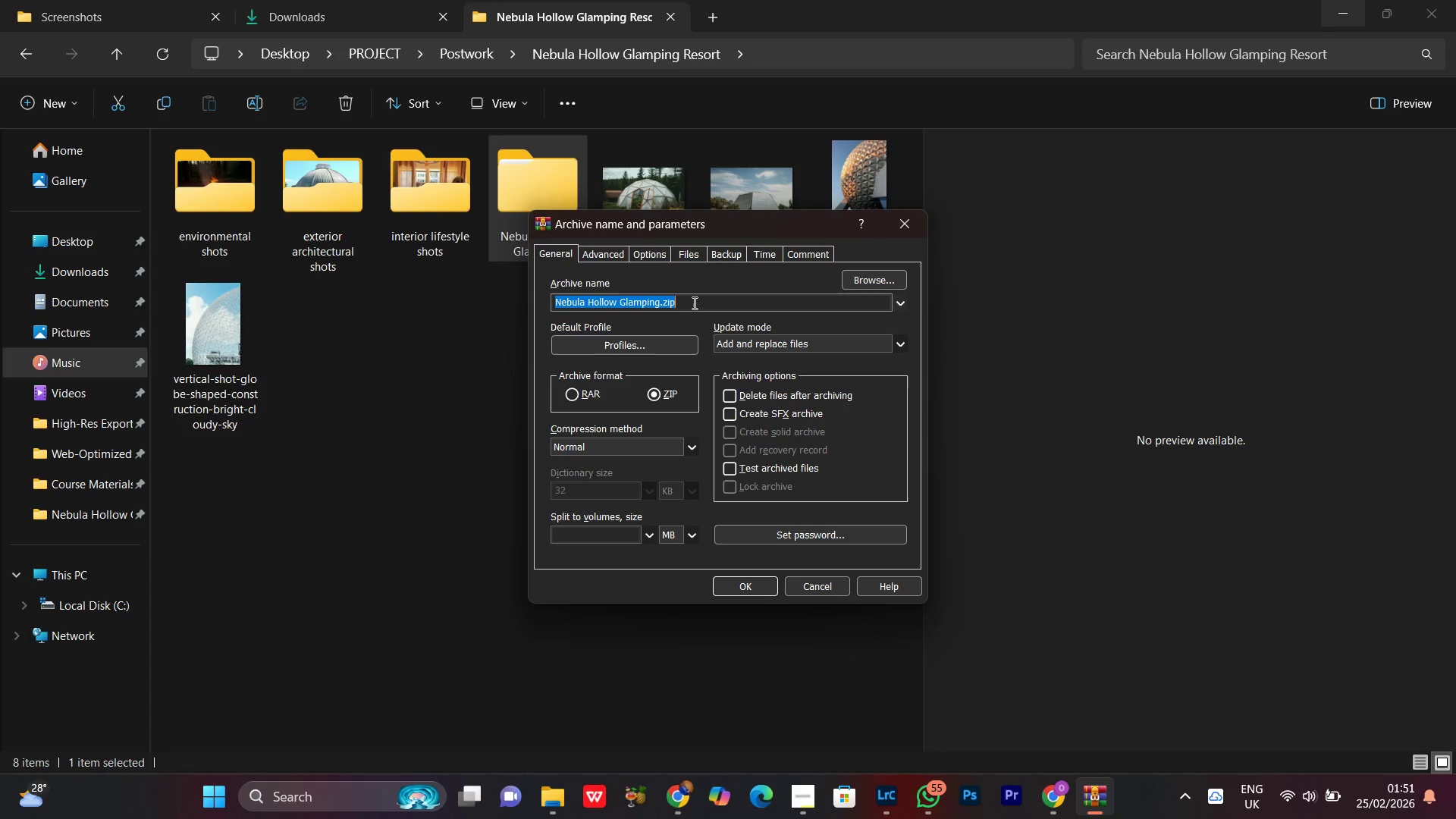 
double_click([693, 303])
 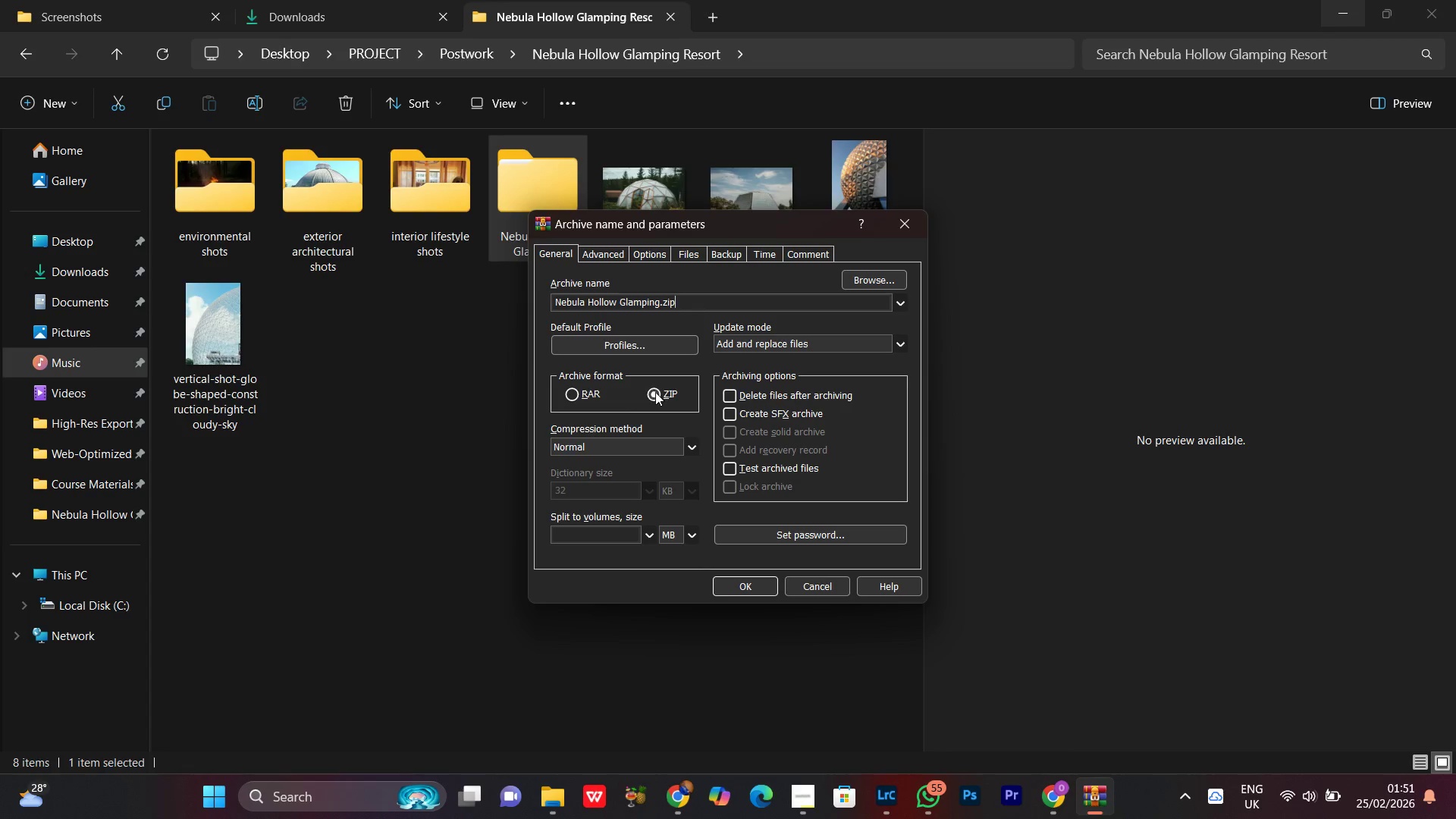 
double_click([656, 393])
 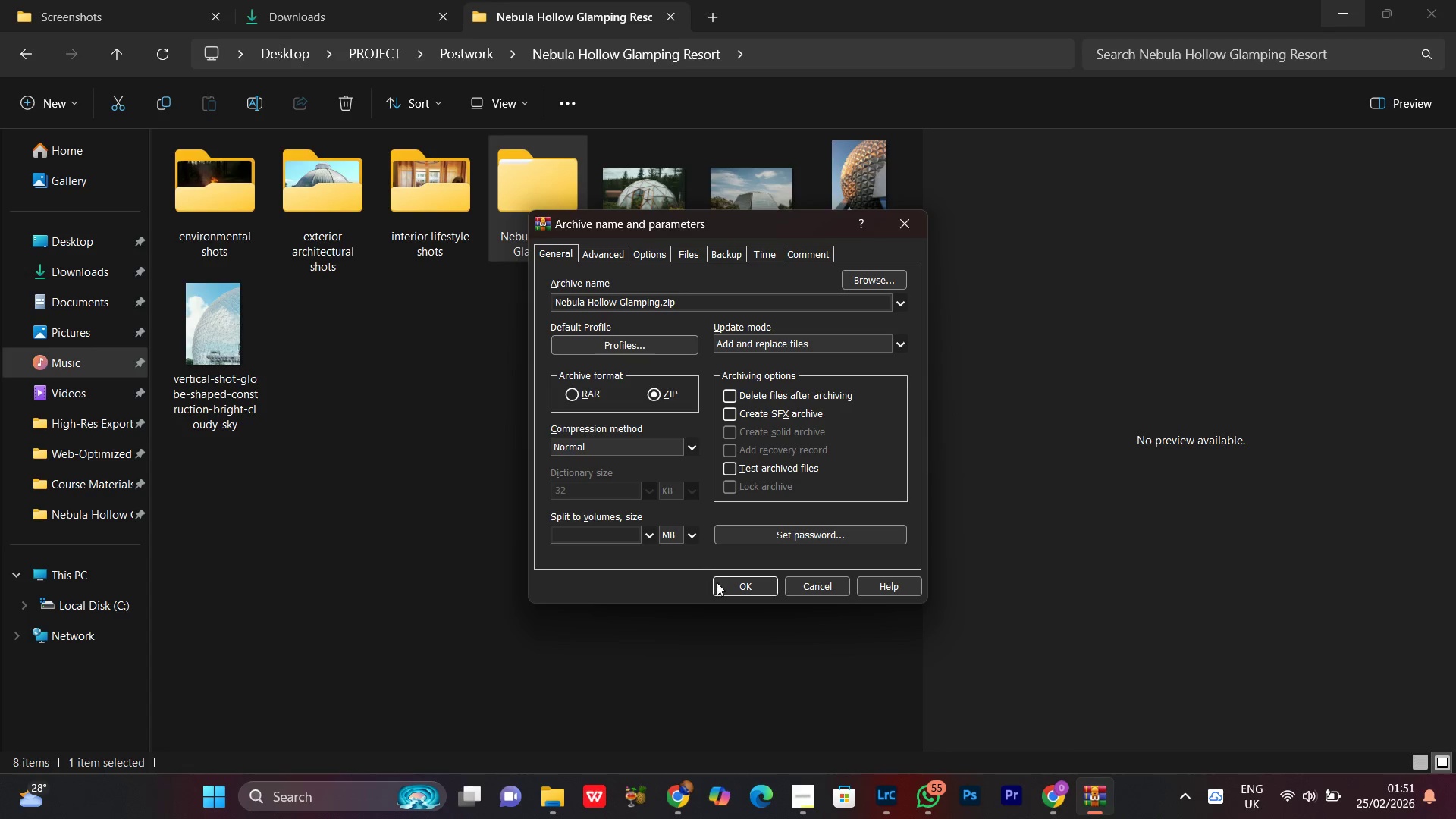 
left_click([727, 581])
 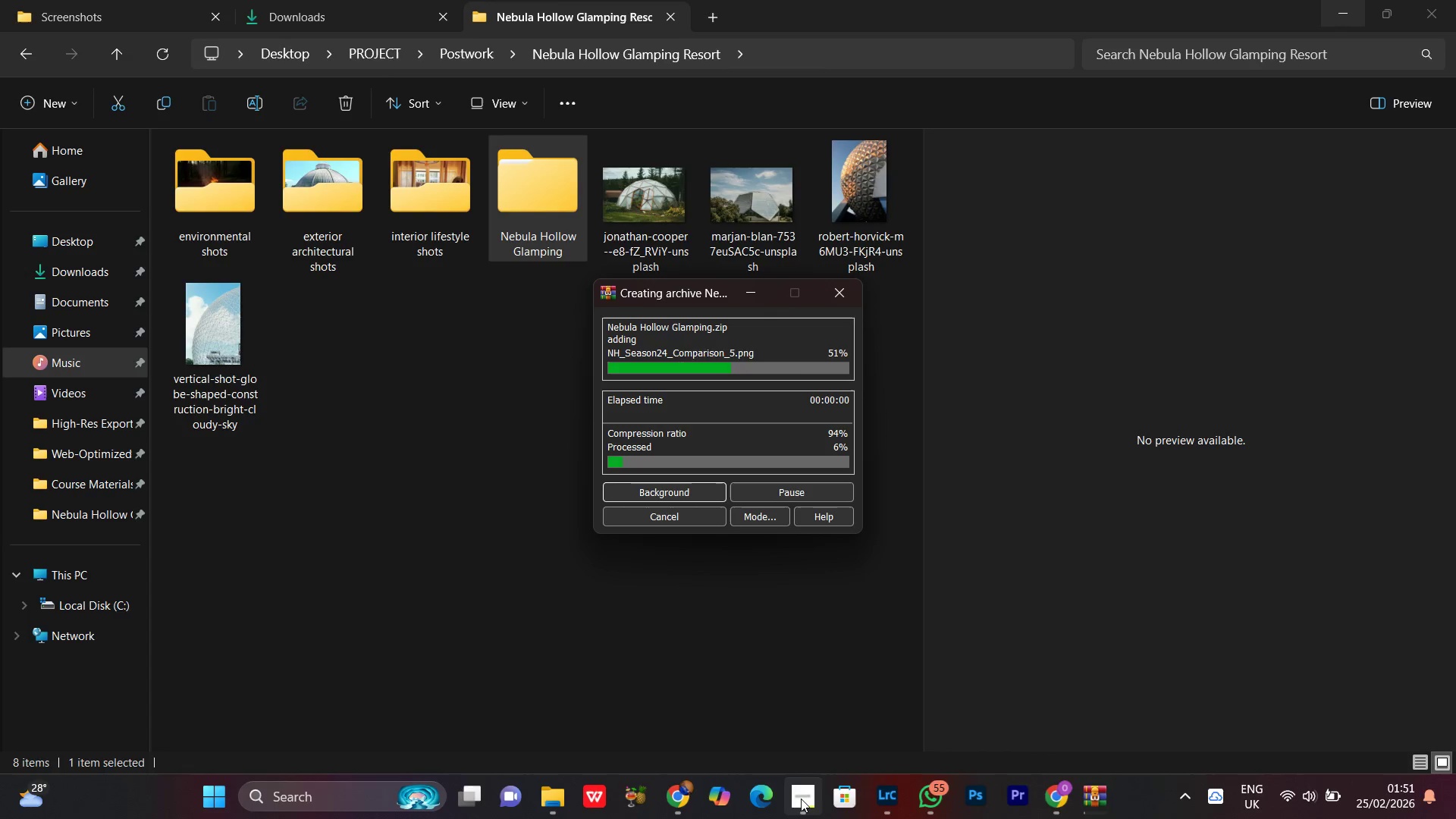 
left_click([801, 799])